 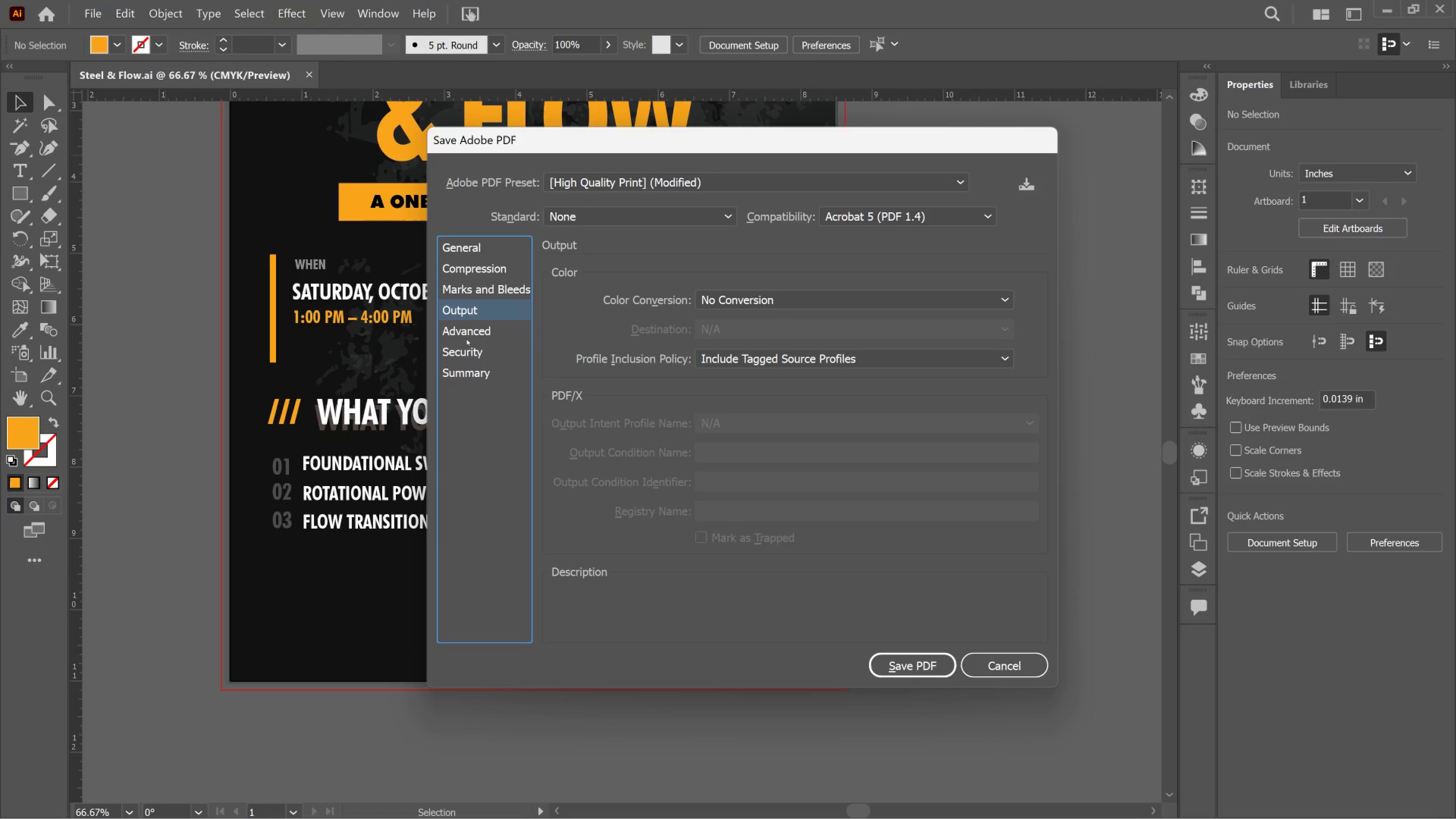 
left_click([662, 221])
 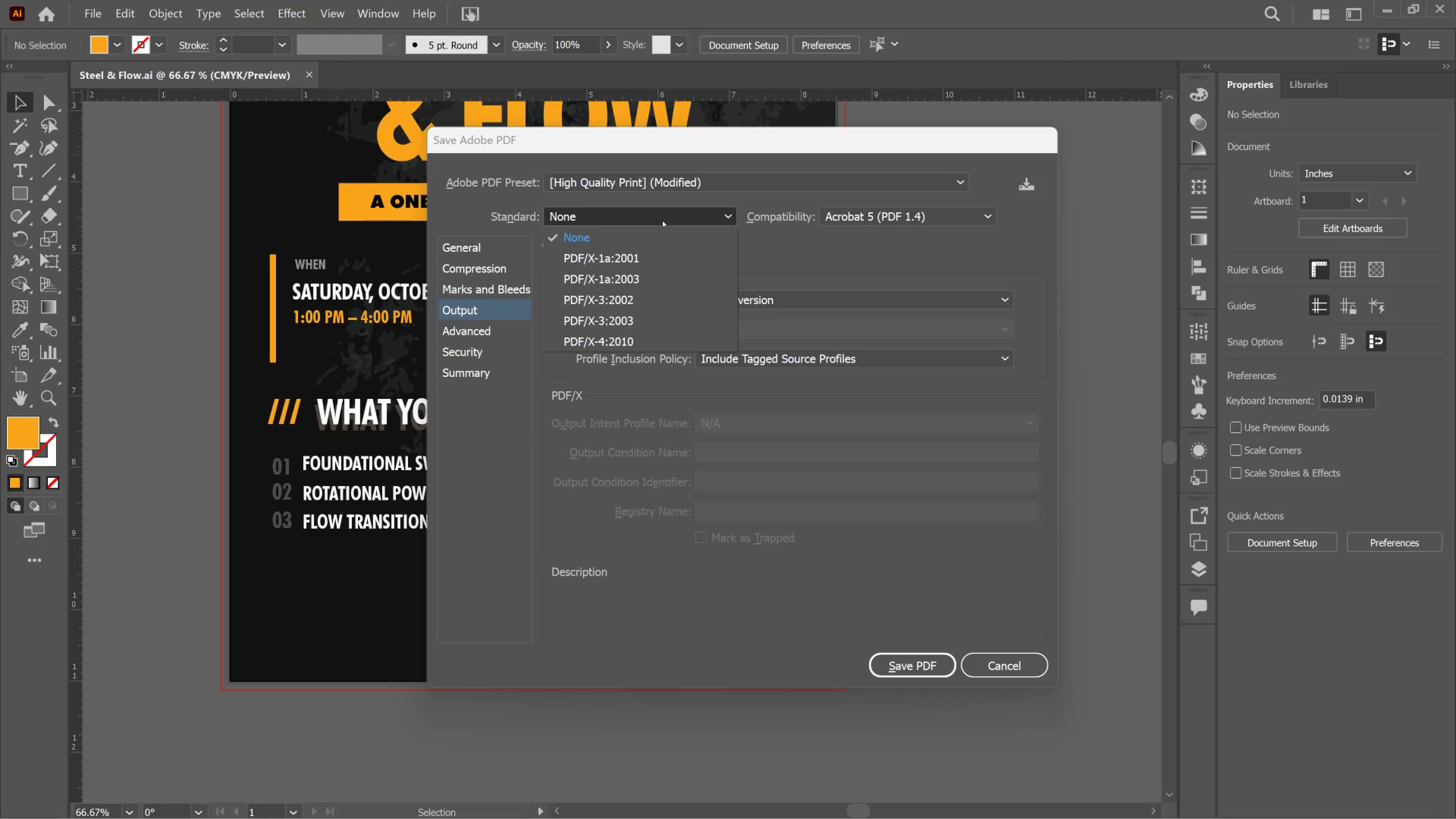 
left_click([662, 221])
 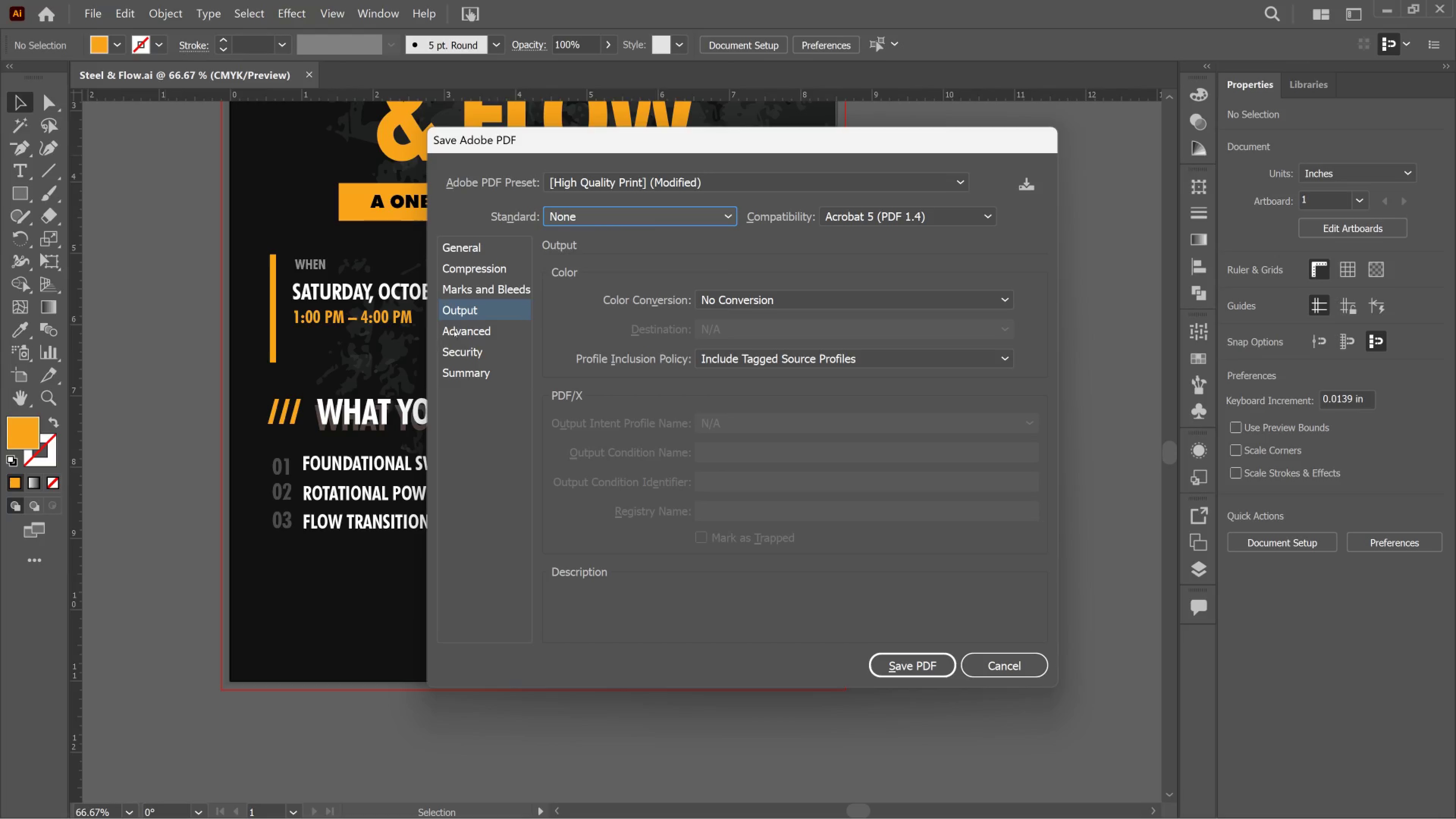 
left_click_drag(start_coordinate=[464, 325], to_coordinate=[468, 324])
 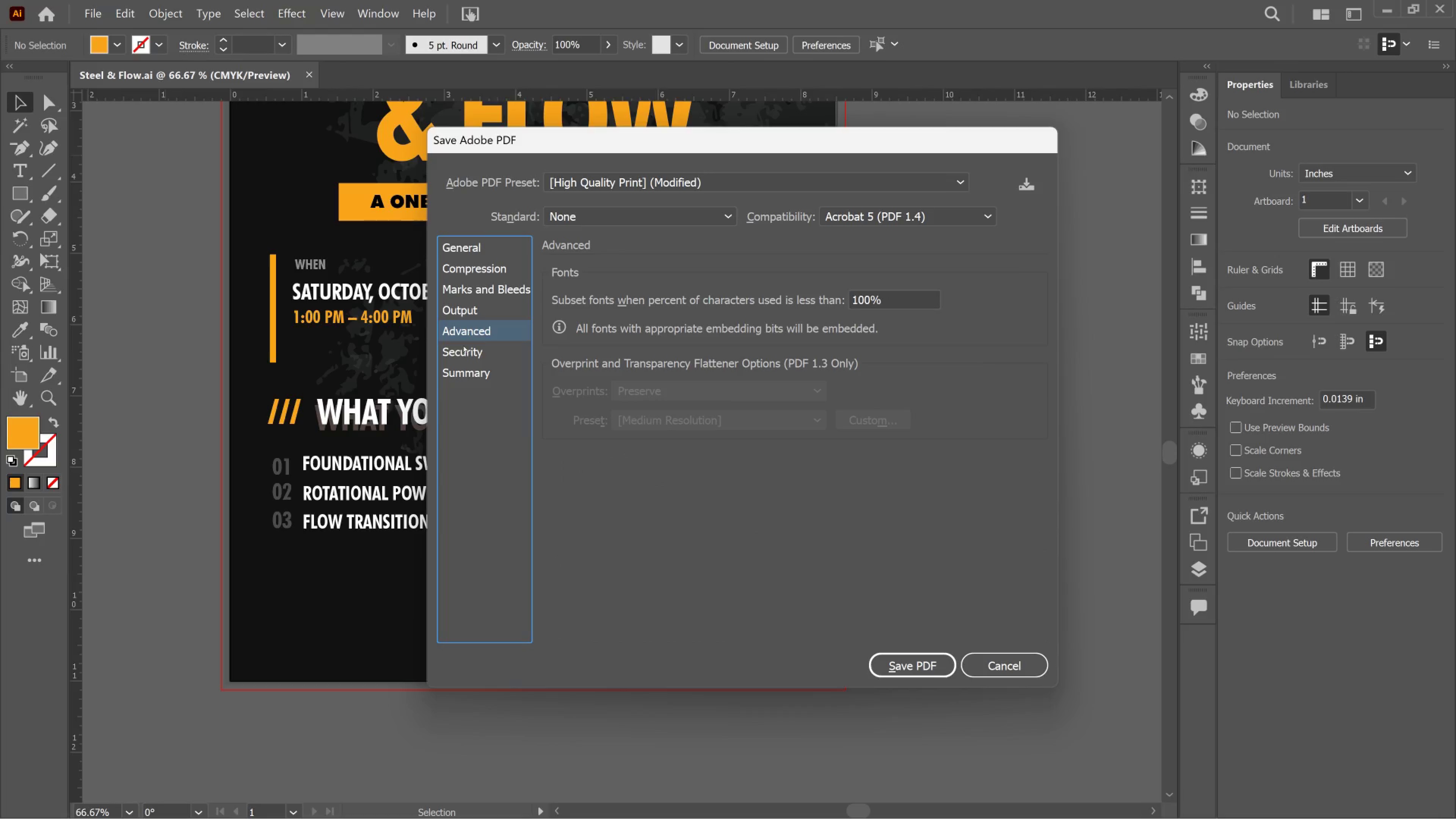 
left_click([463, 346])
 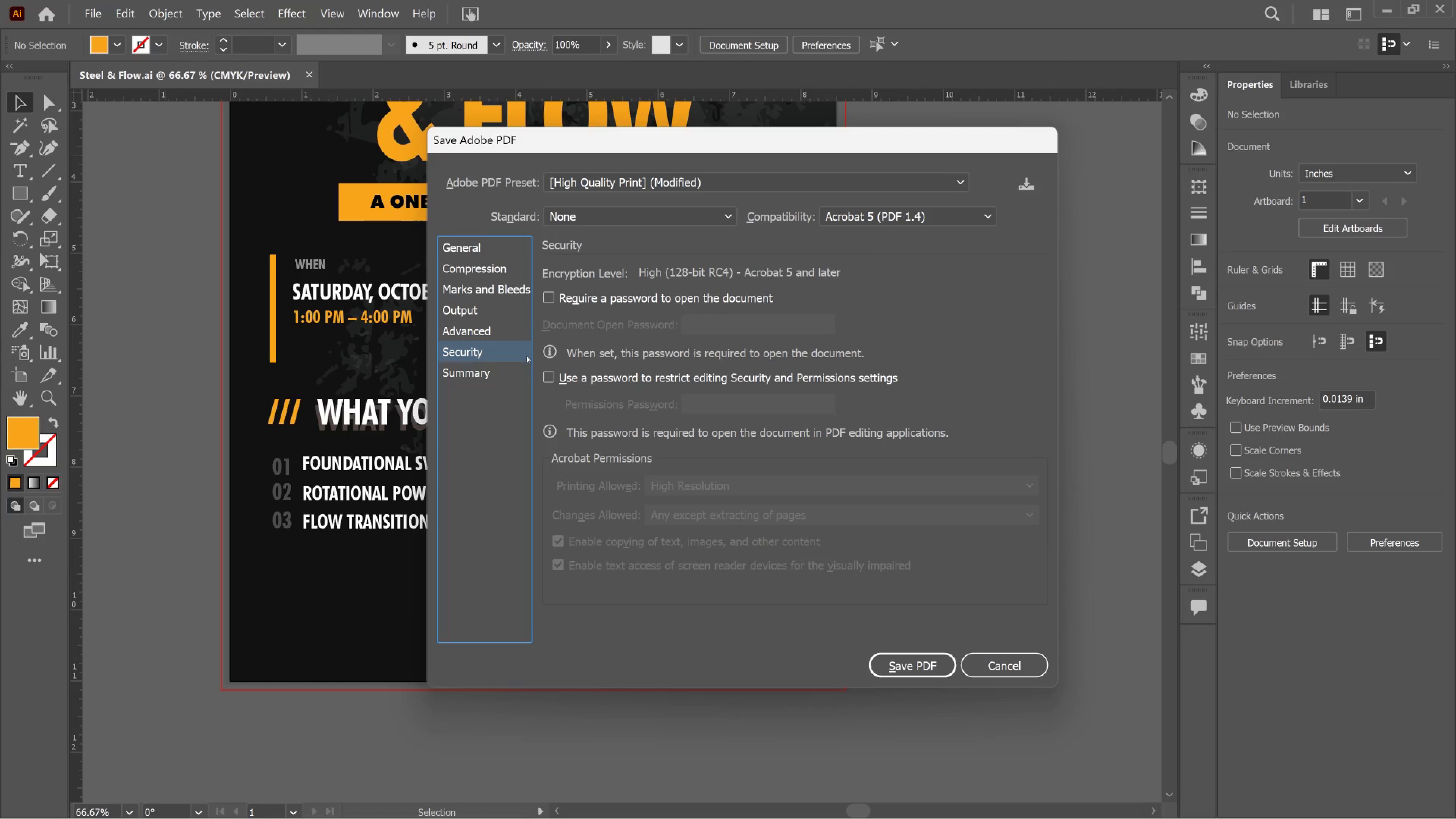 
scroll: coordinate [600, 373], scroll_direction: down, amount: 3.0
 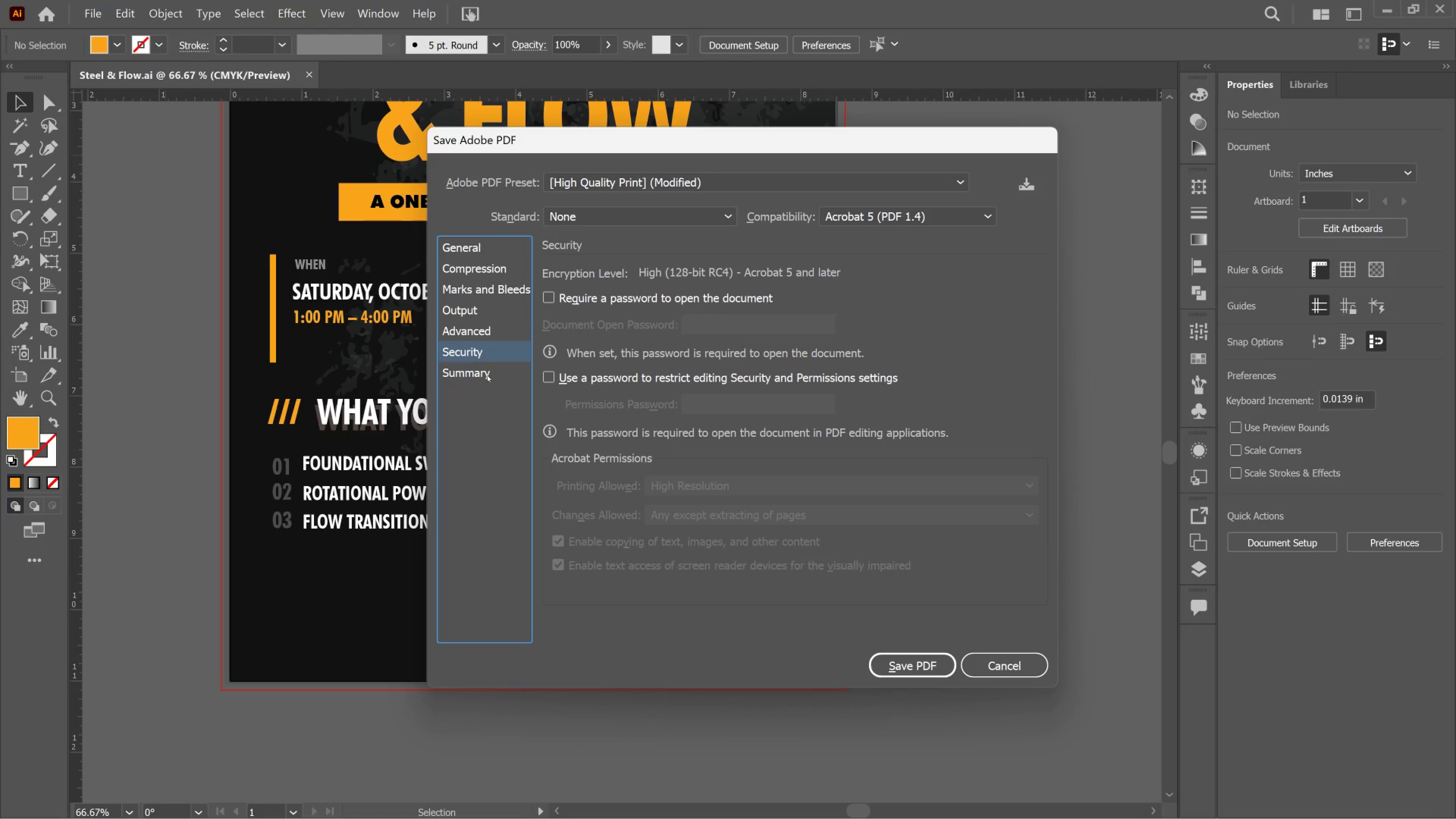 
left_click([487, 375])
 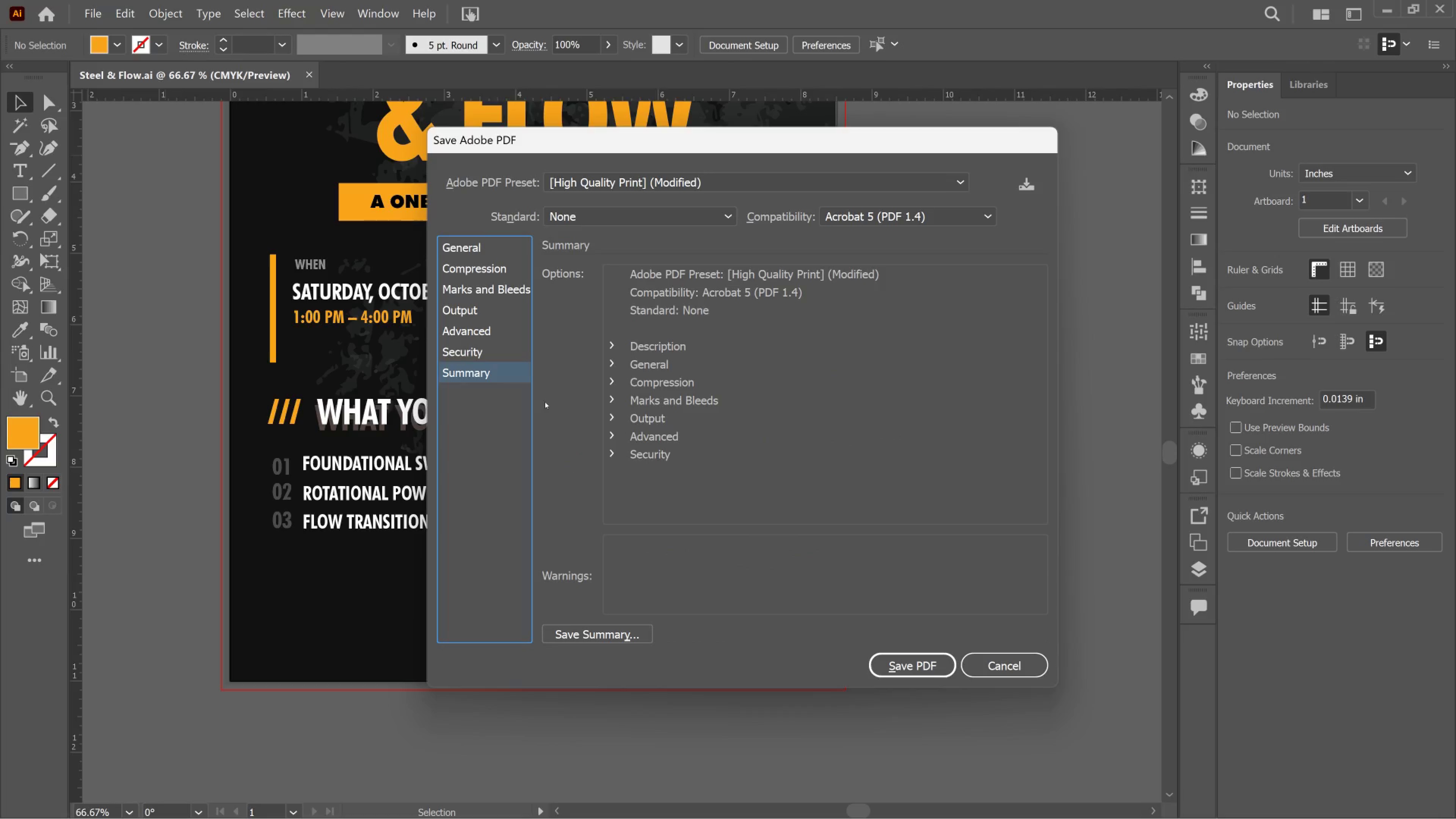 
left_click_drag(start_coordinate=[490, 242], to_coordinate=[492, 242])
 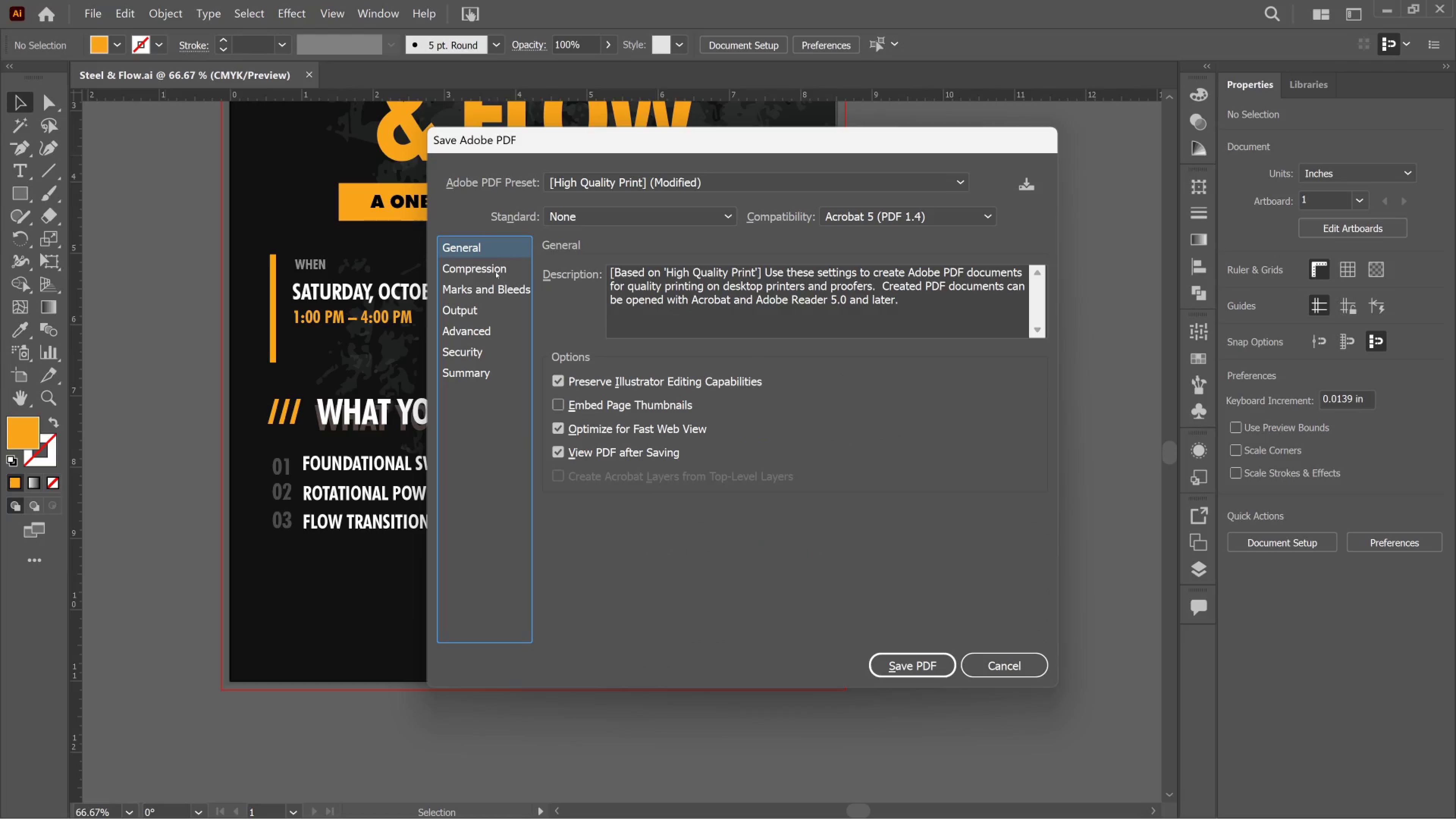 
left_click([496, 272])
 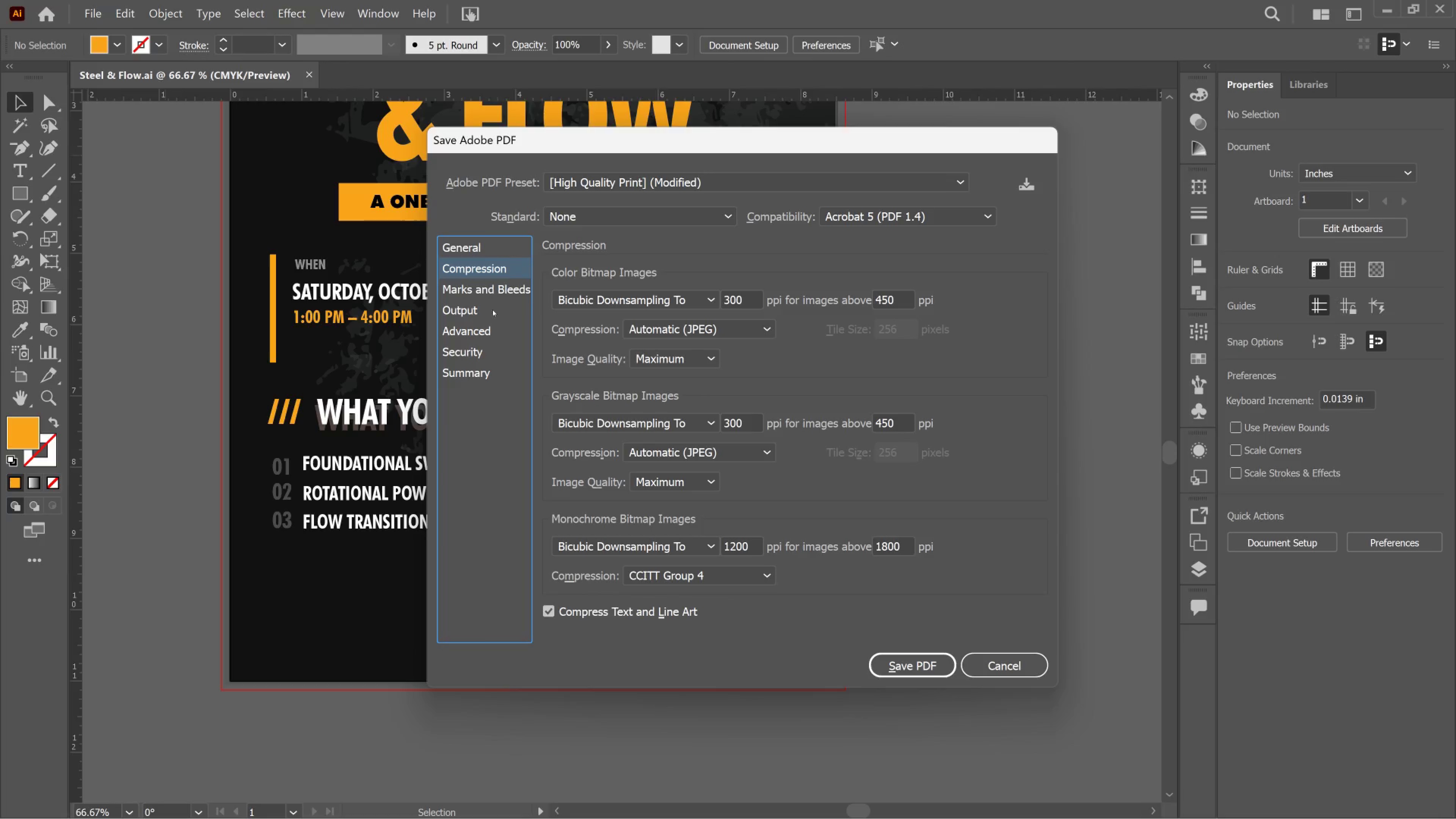 
scroll: coordinate [555, 378], scroll_direction: down, amount: 3.0
 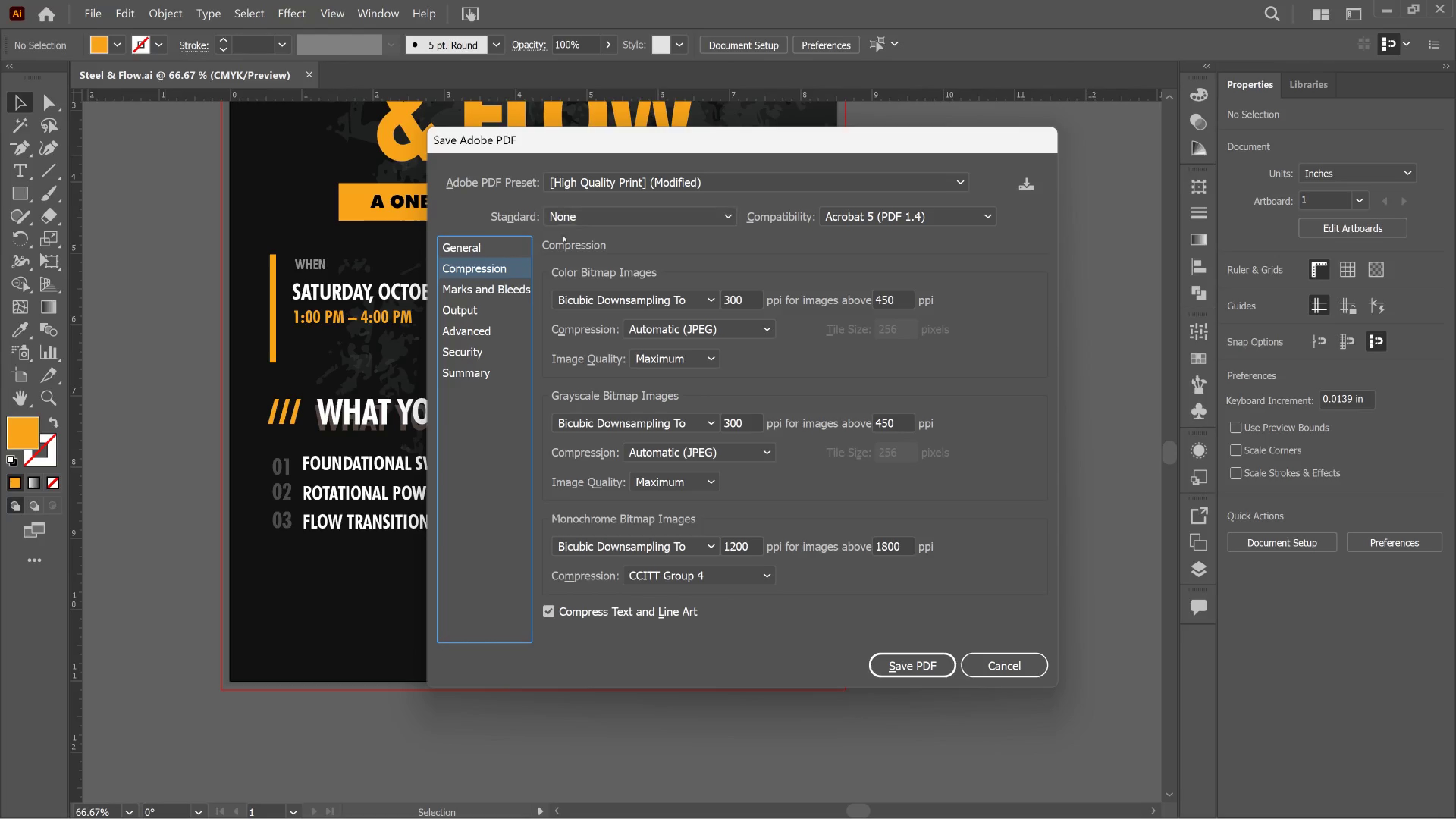 
wait(6.38)
 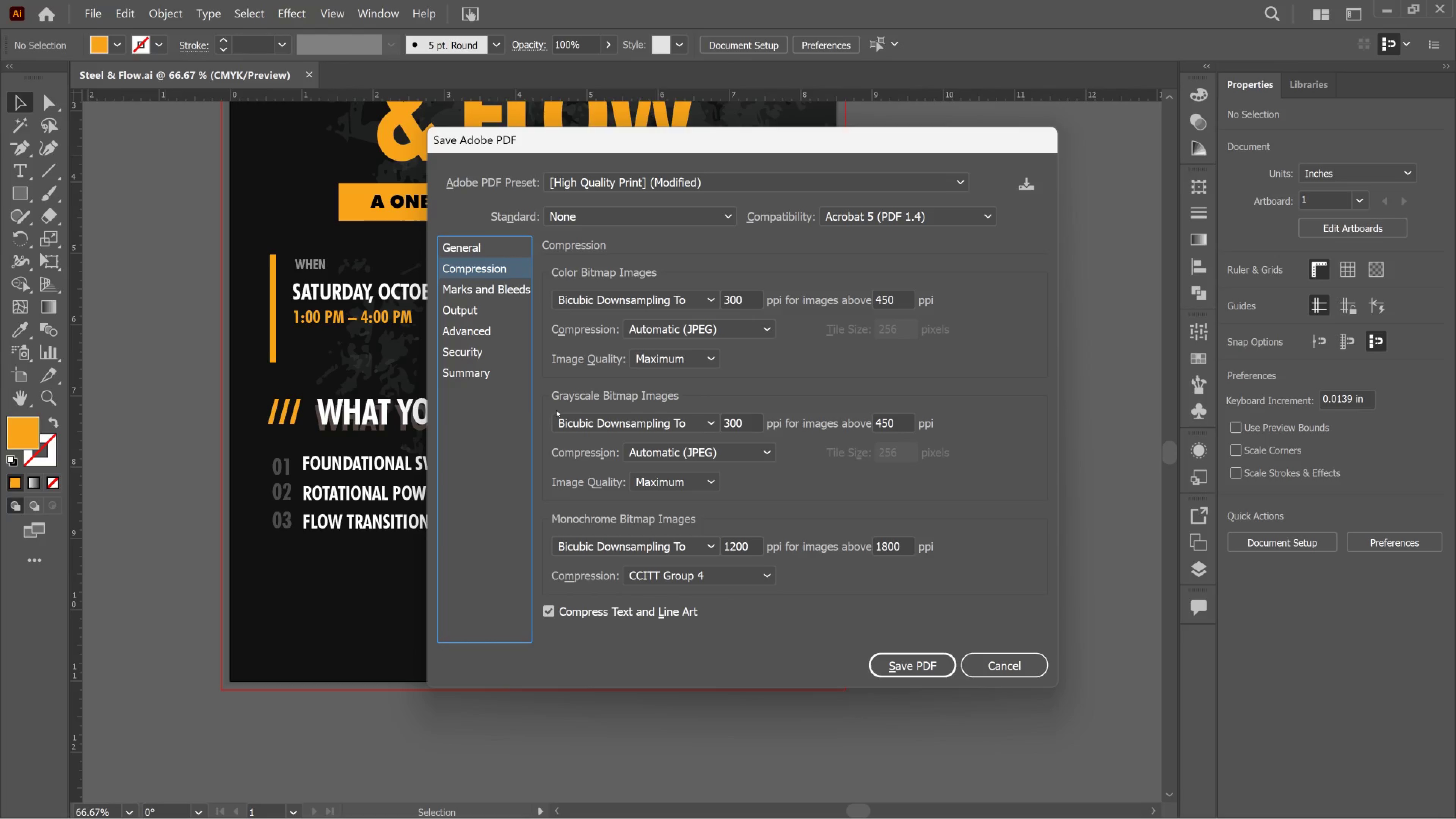 
left_click([663, 327])
 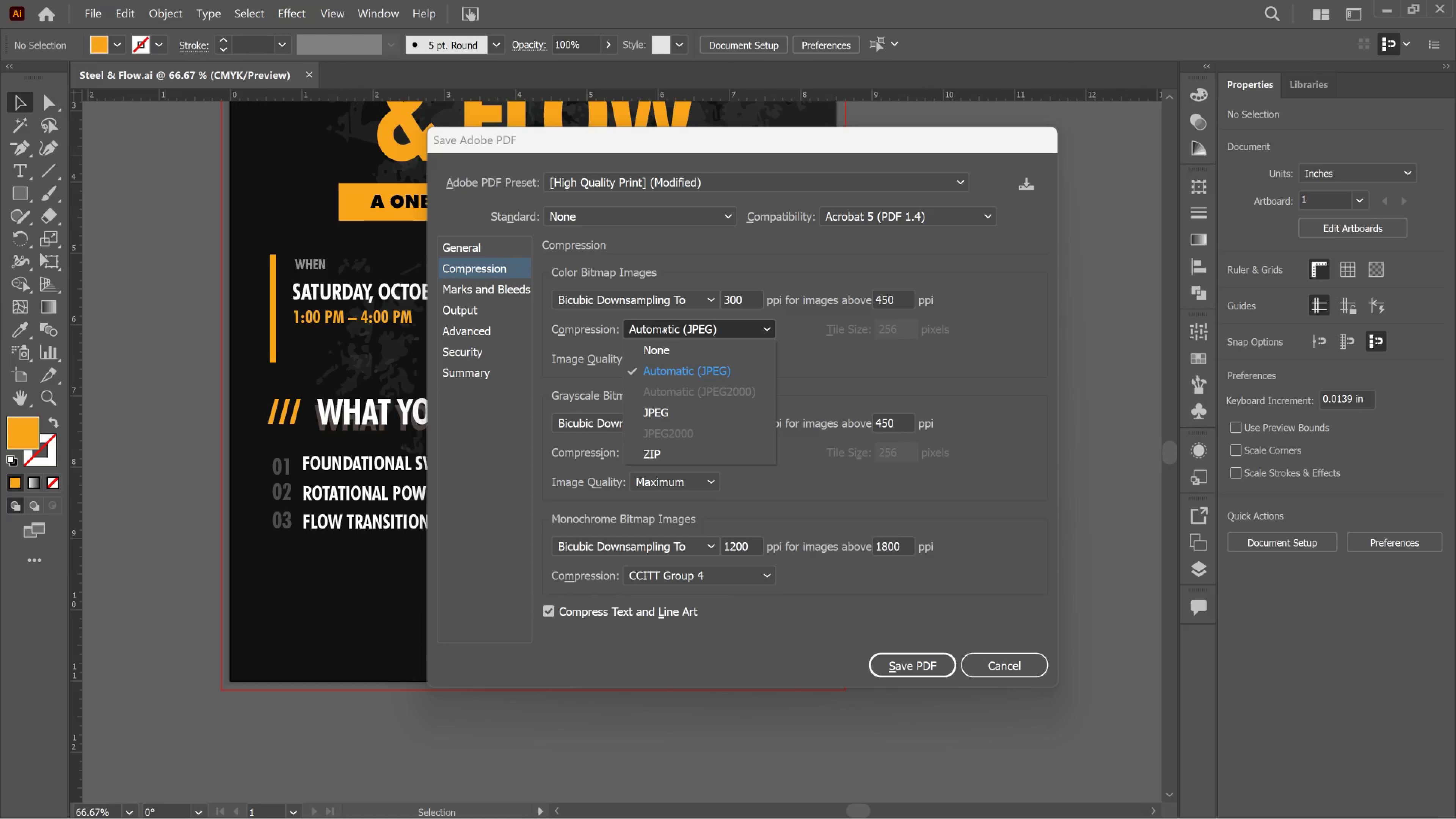 
left_click([663, 327])
 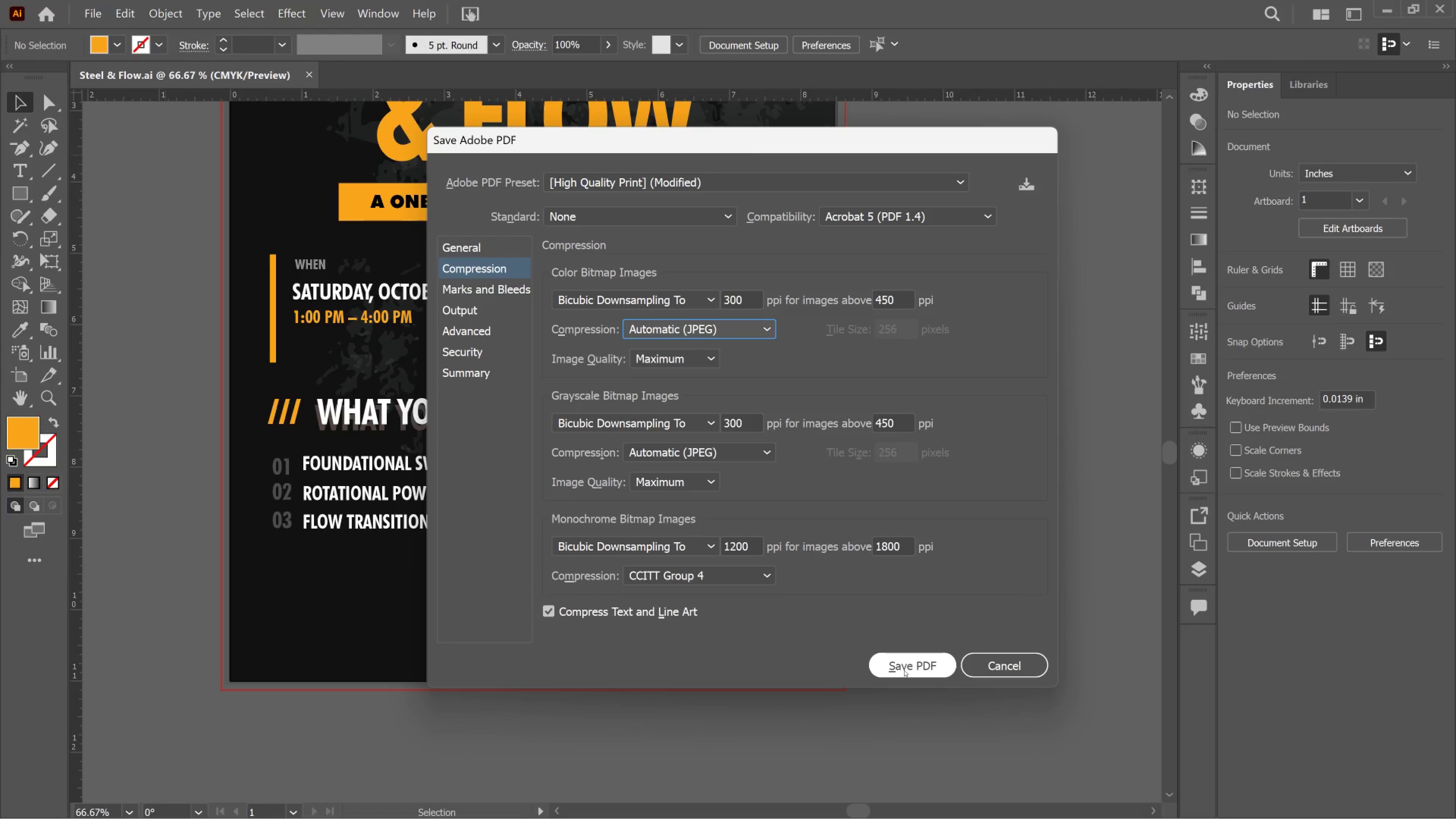 
wait(5.46)
 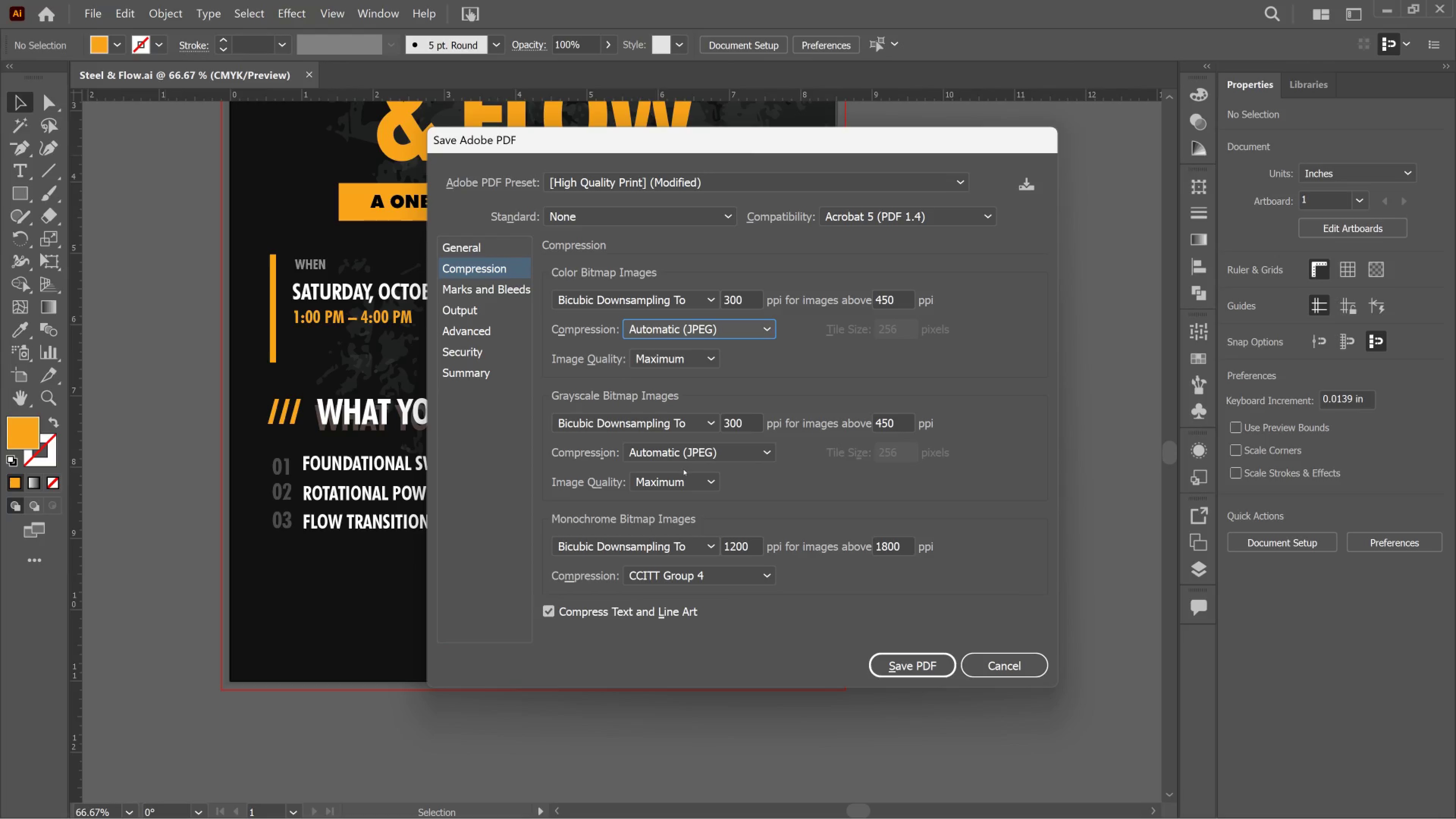 
left_click([762, 330])
 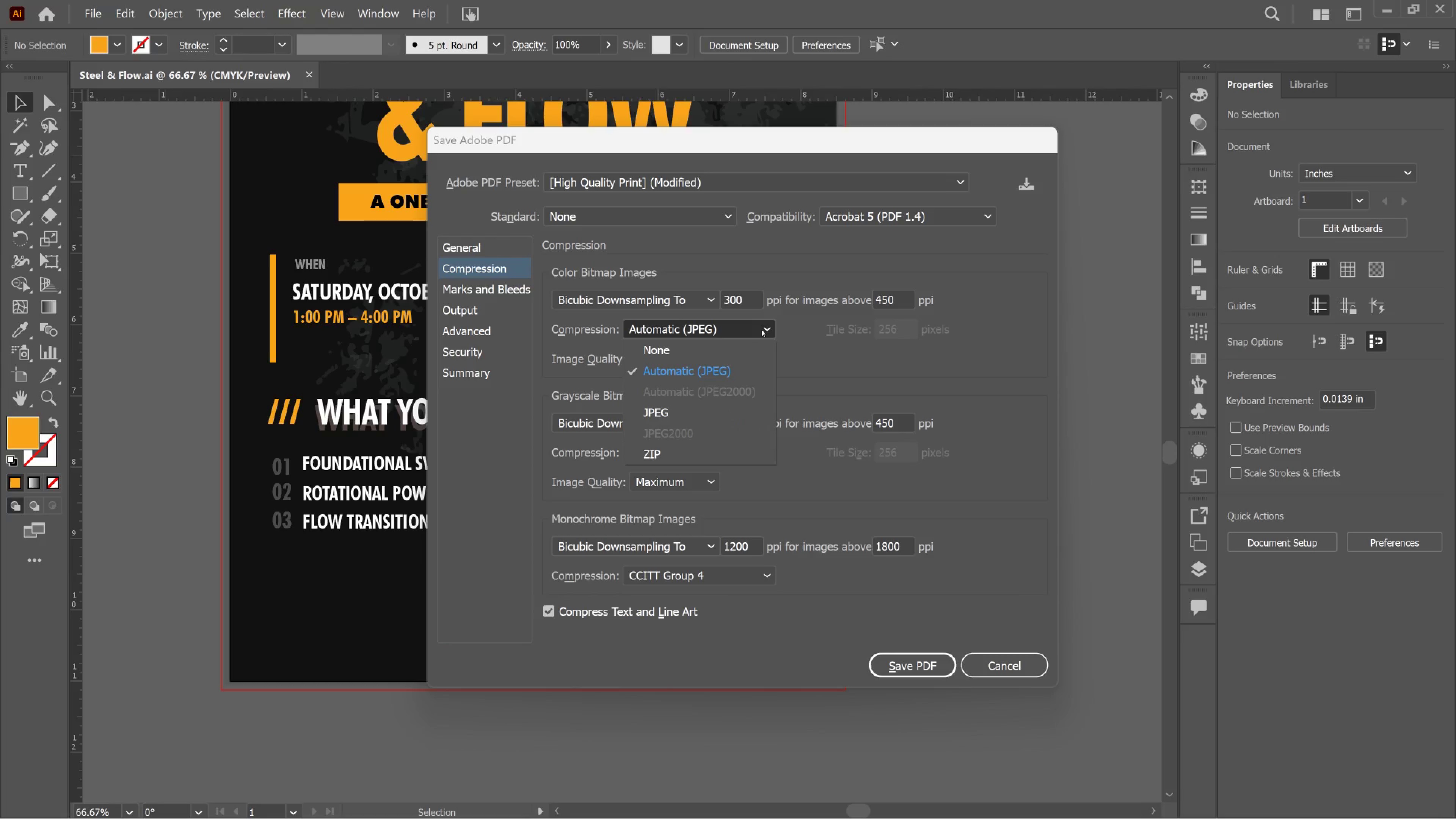 
left_click([762, 330])
 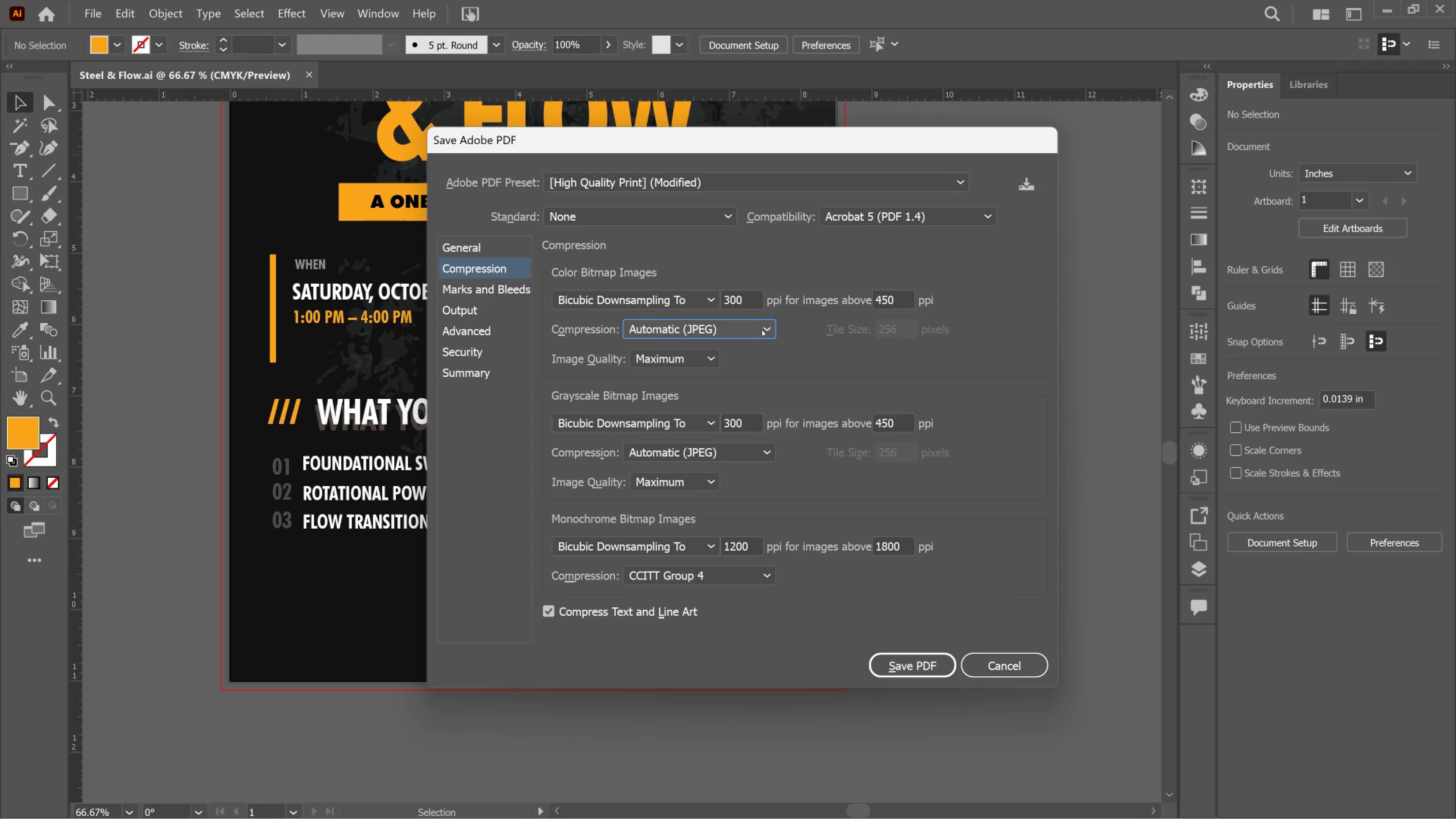 
left_click([762, 330])
 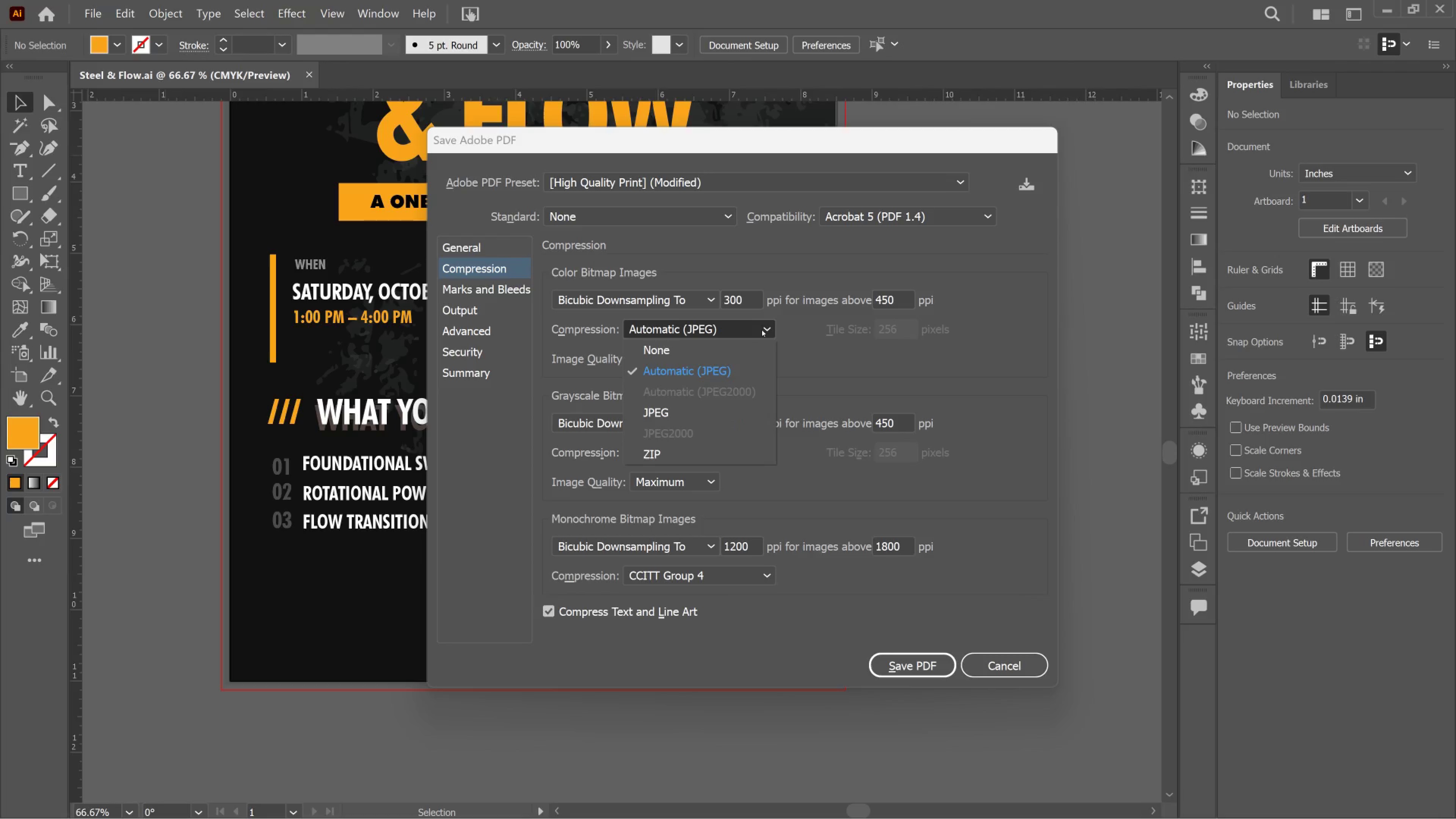 
left_click([762, 330])
 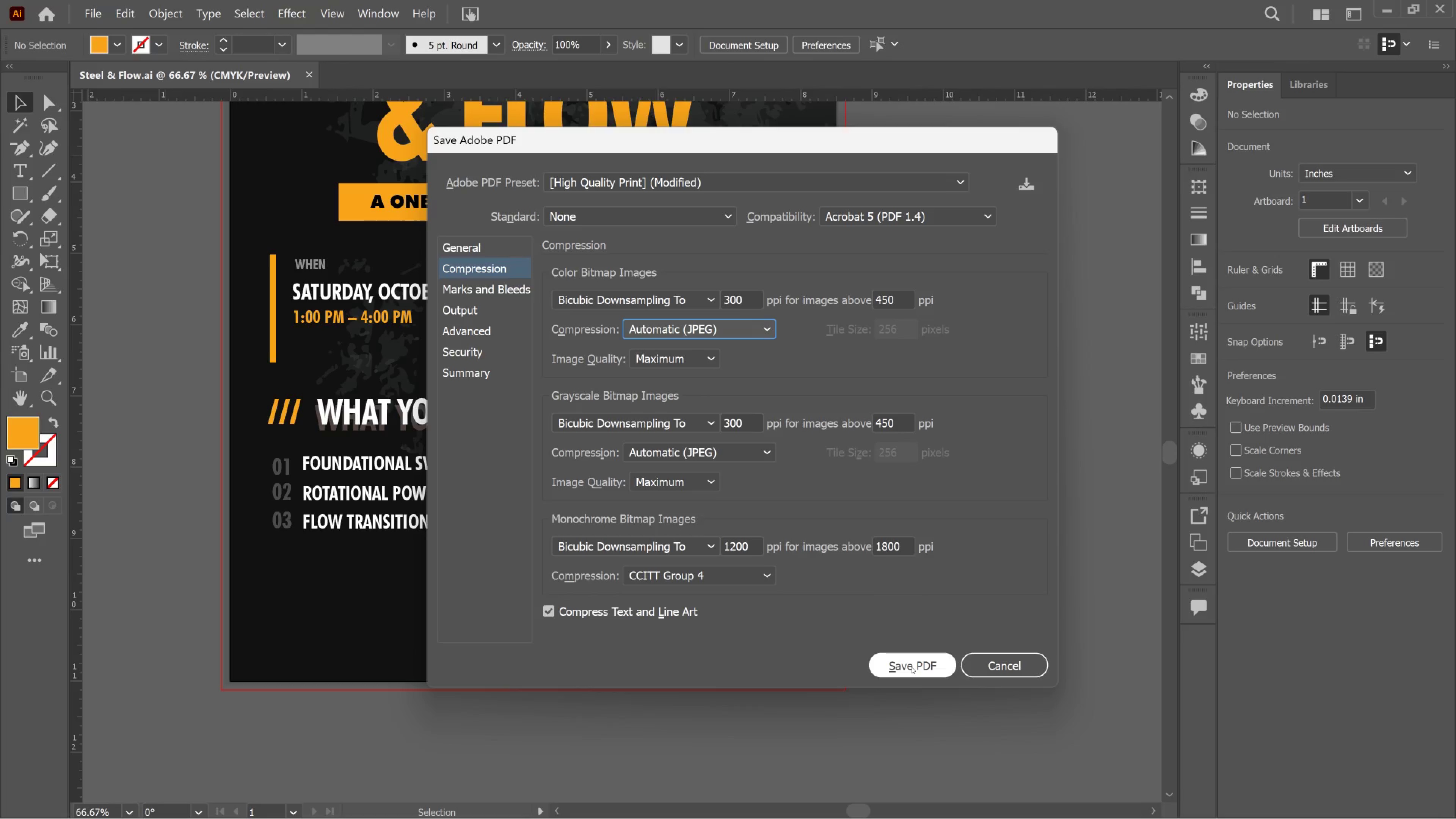 
left_click([700, 571])
 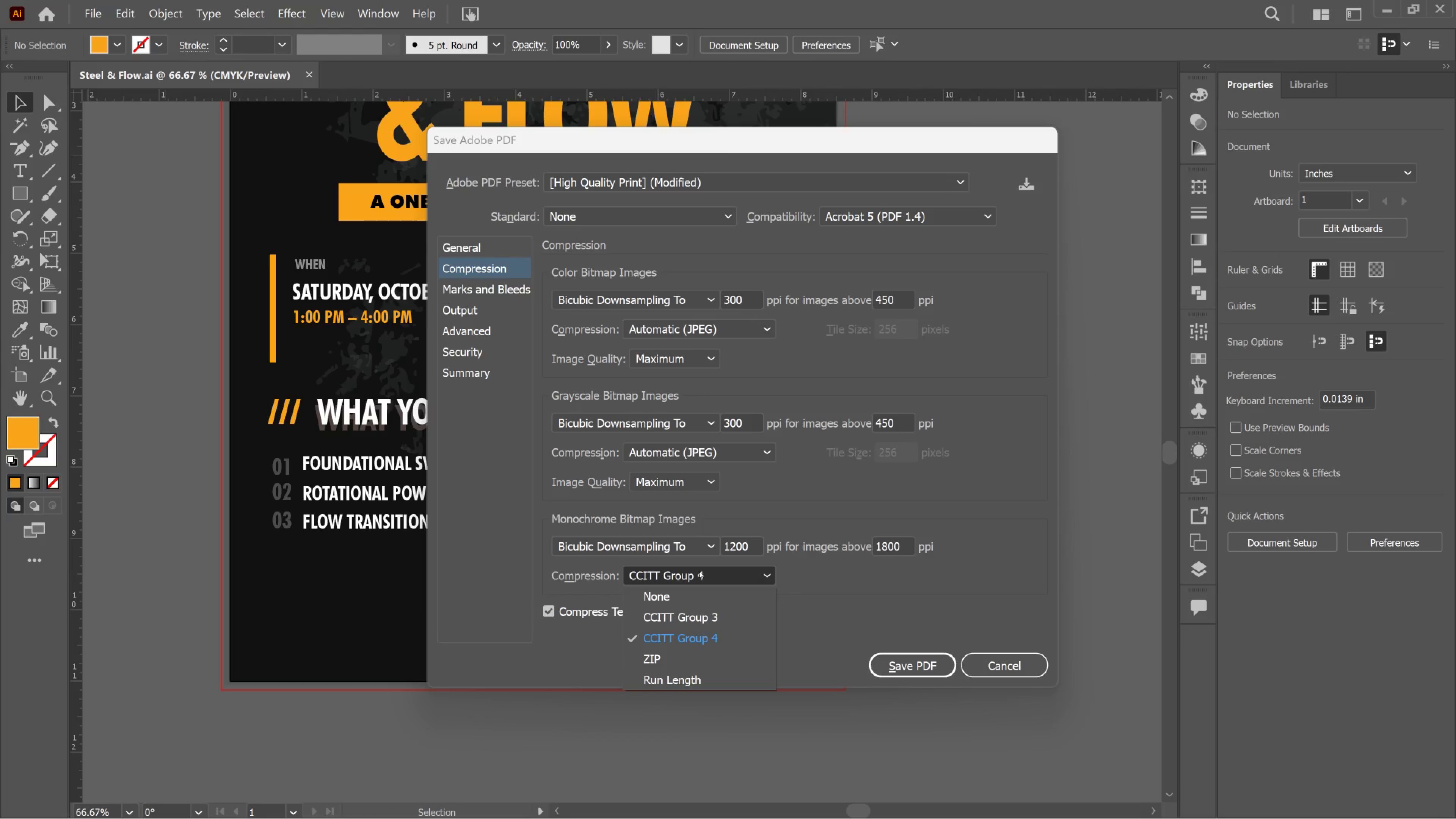 
left_click([700, 571])
 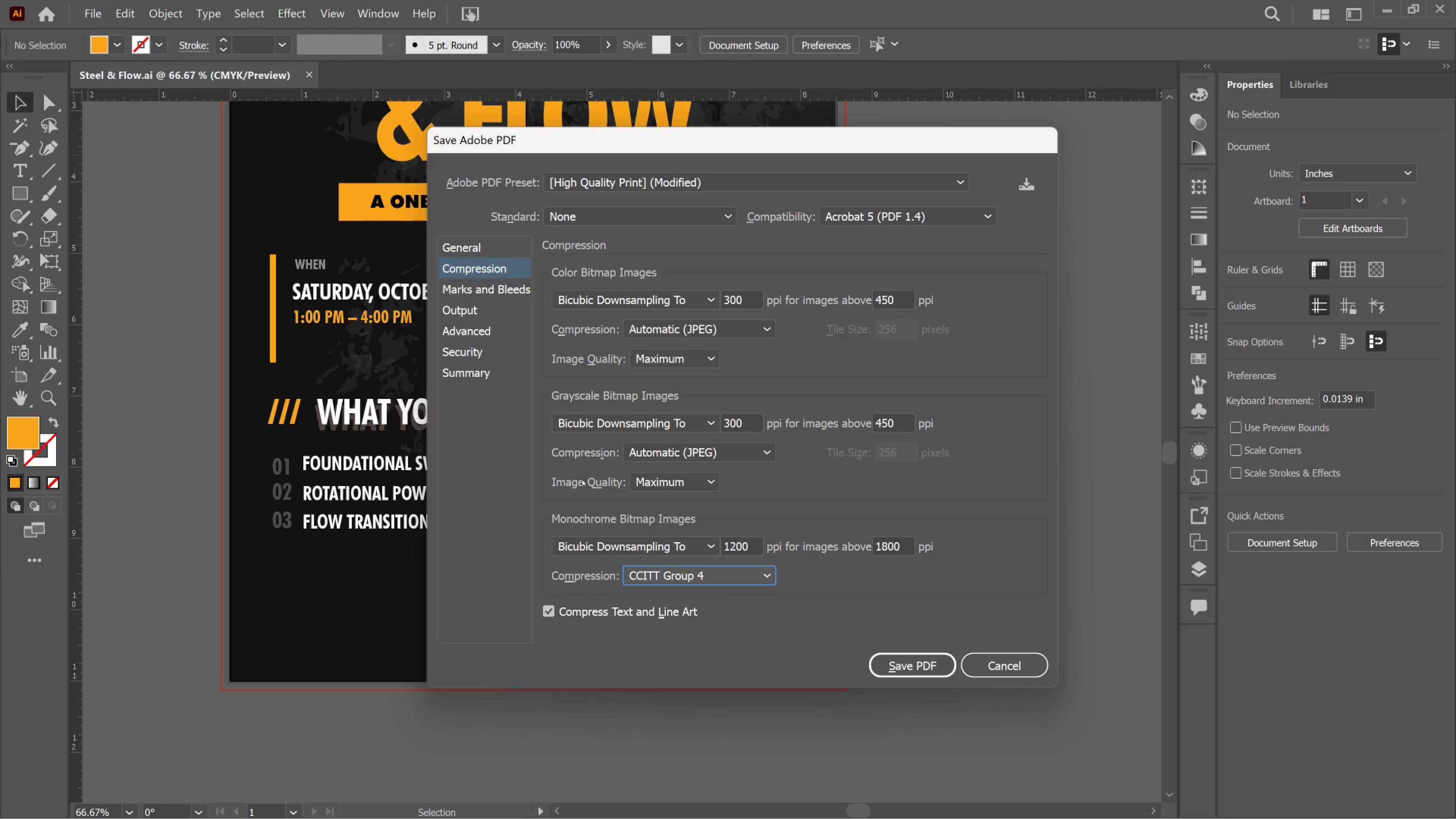 
left_click([466, 295])
 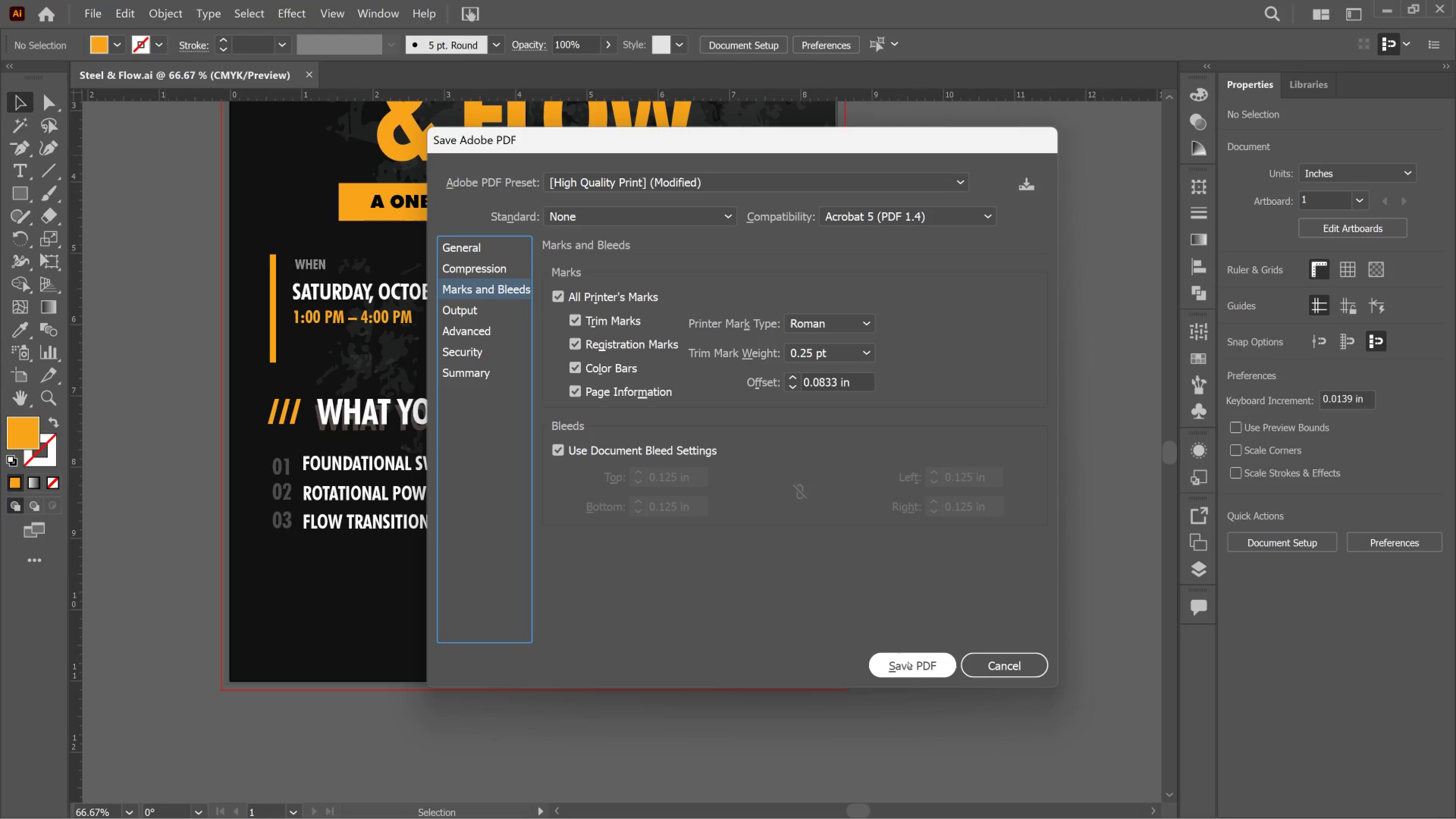 
left_click_drag(start_coordinate=[908, 662], to_coordinate=[910, 661])
 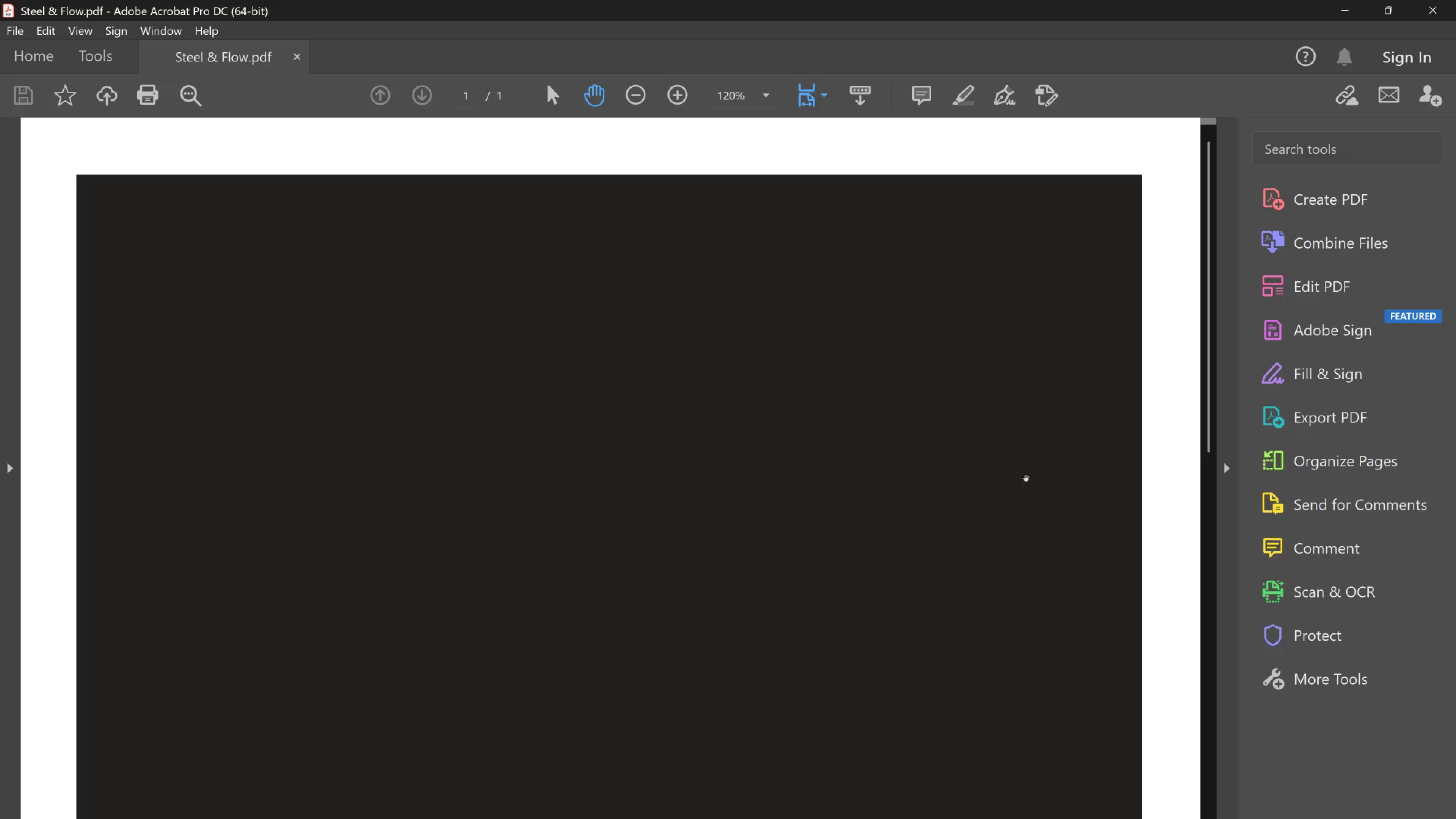 
wait(6.23)
 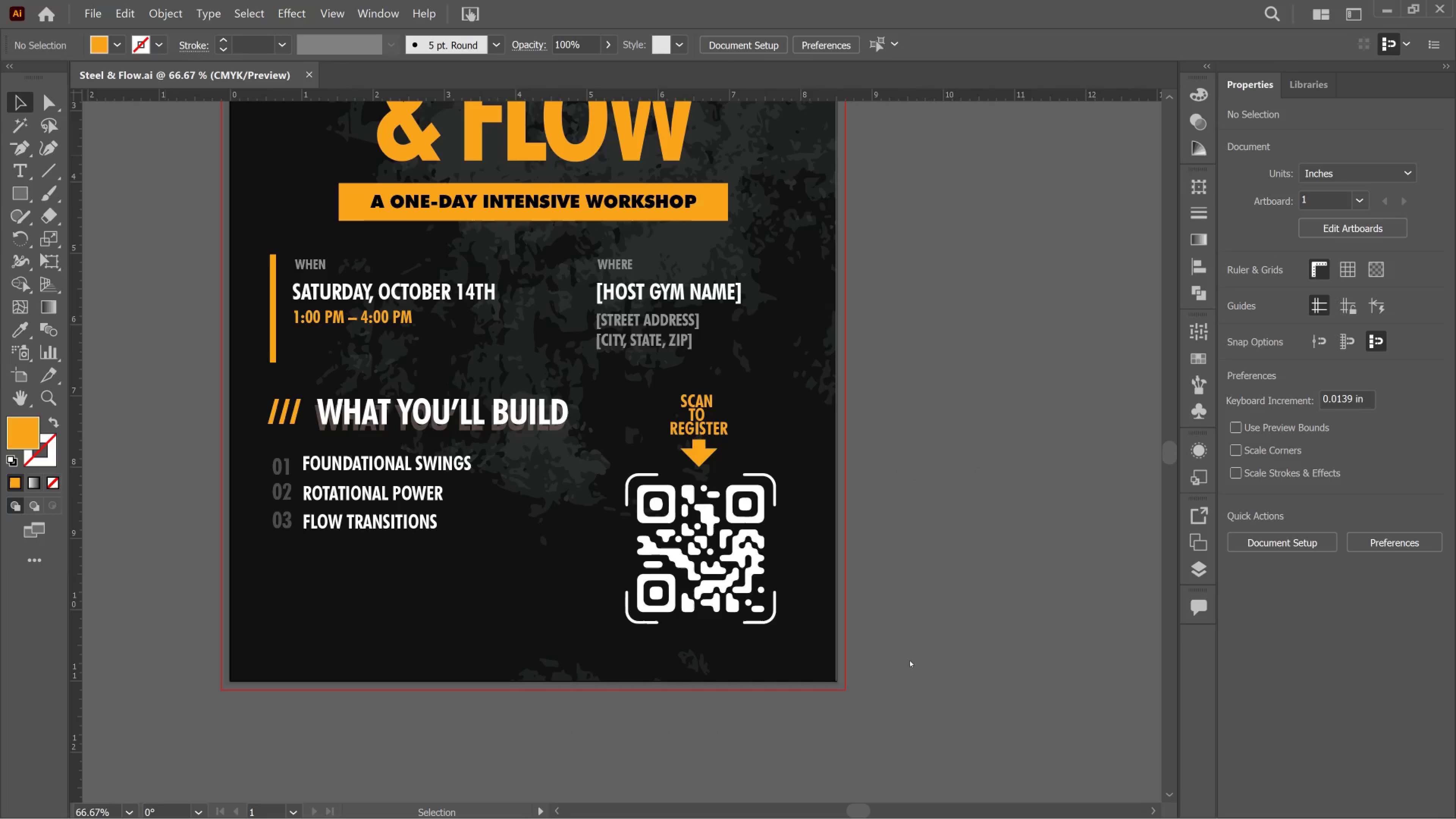 
scroll: coordinate [1147, 346], scroll_direction: down, amount: 42.0
 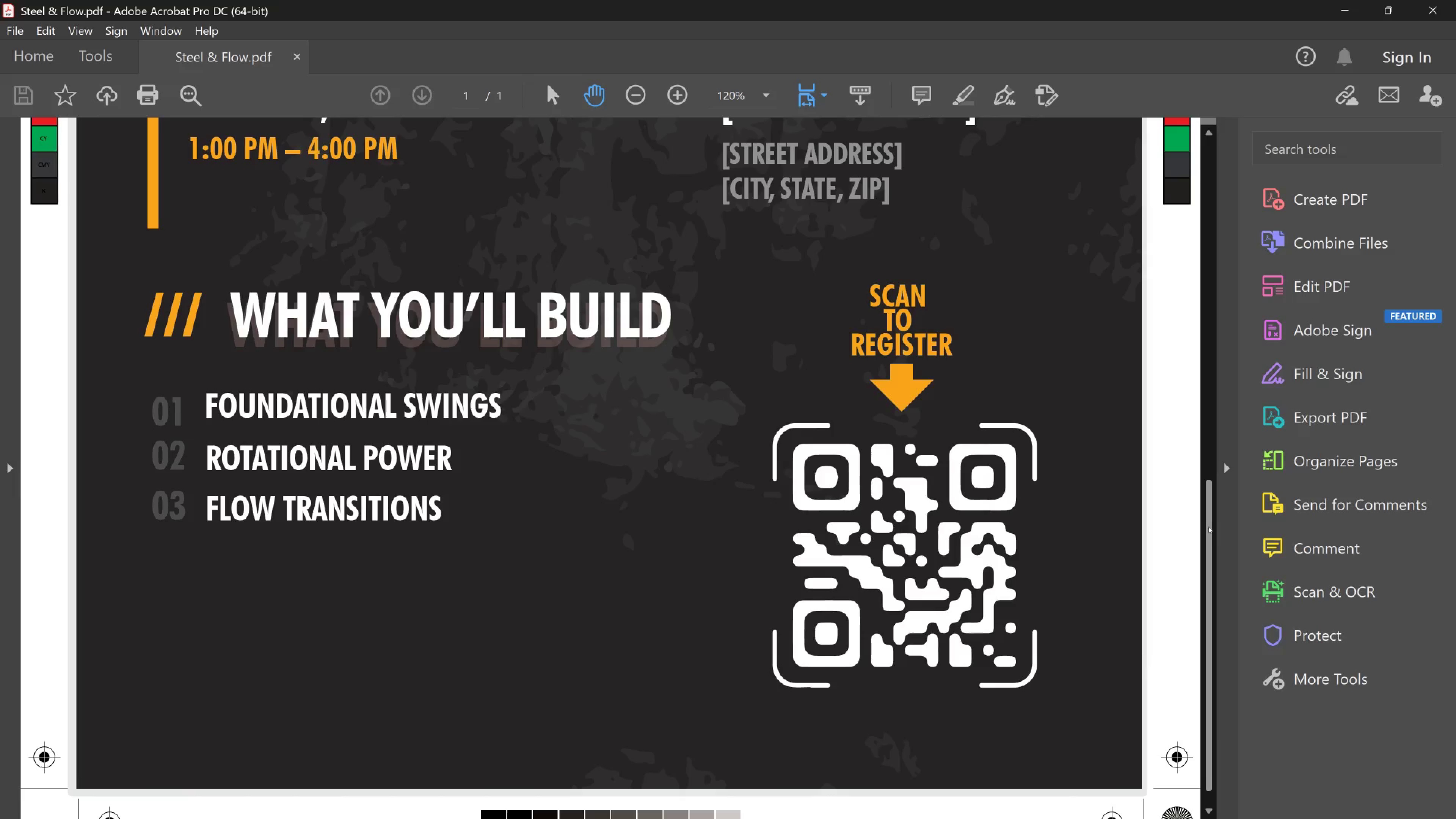 
left_click_drag(start_coordinate=[1206, 529], to_coordinate=[1208, 502])
 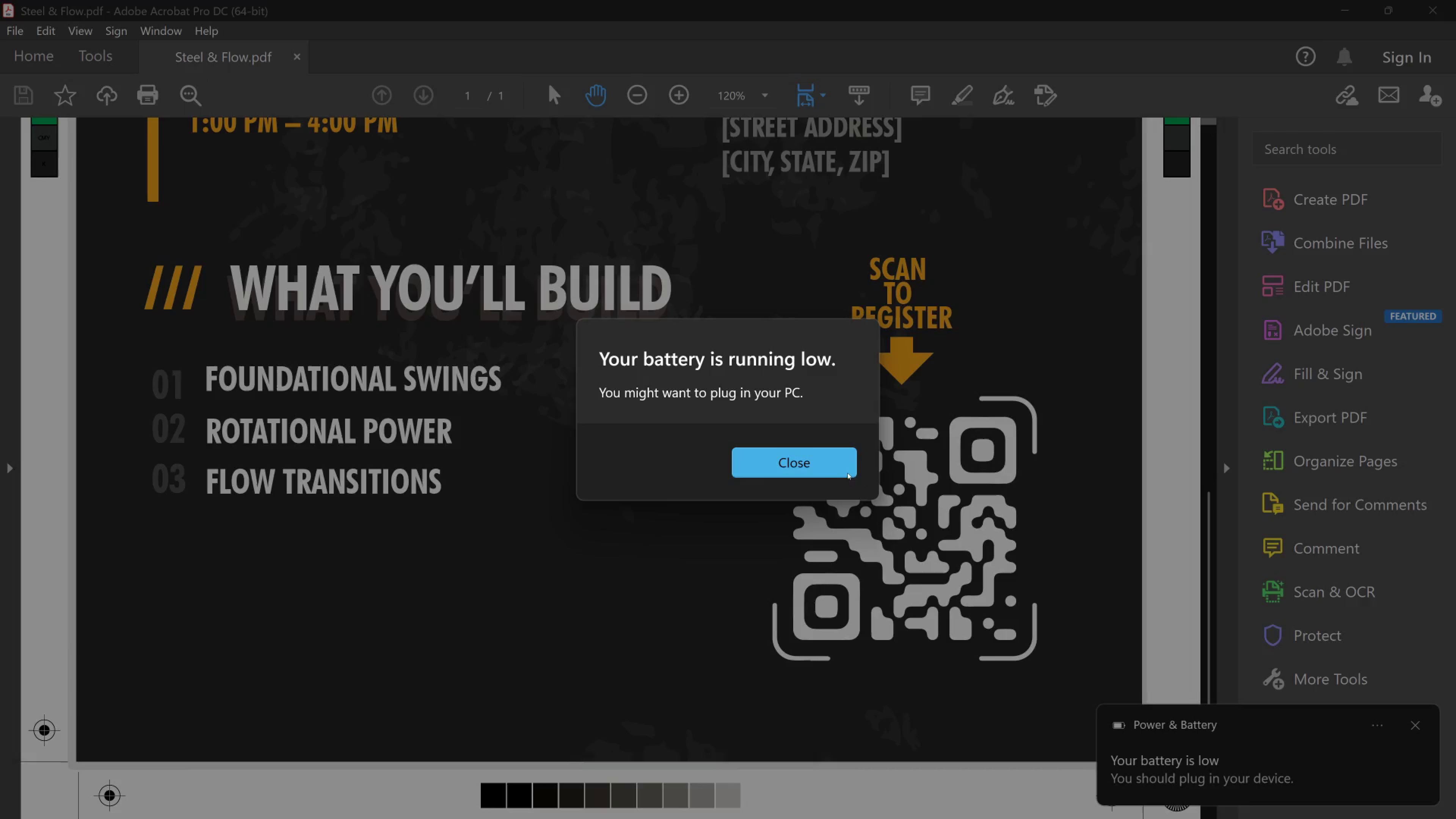 
left_click([830, 461])
 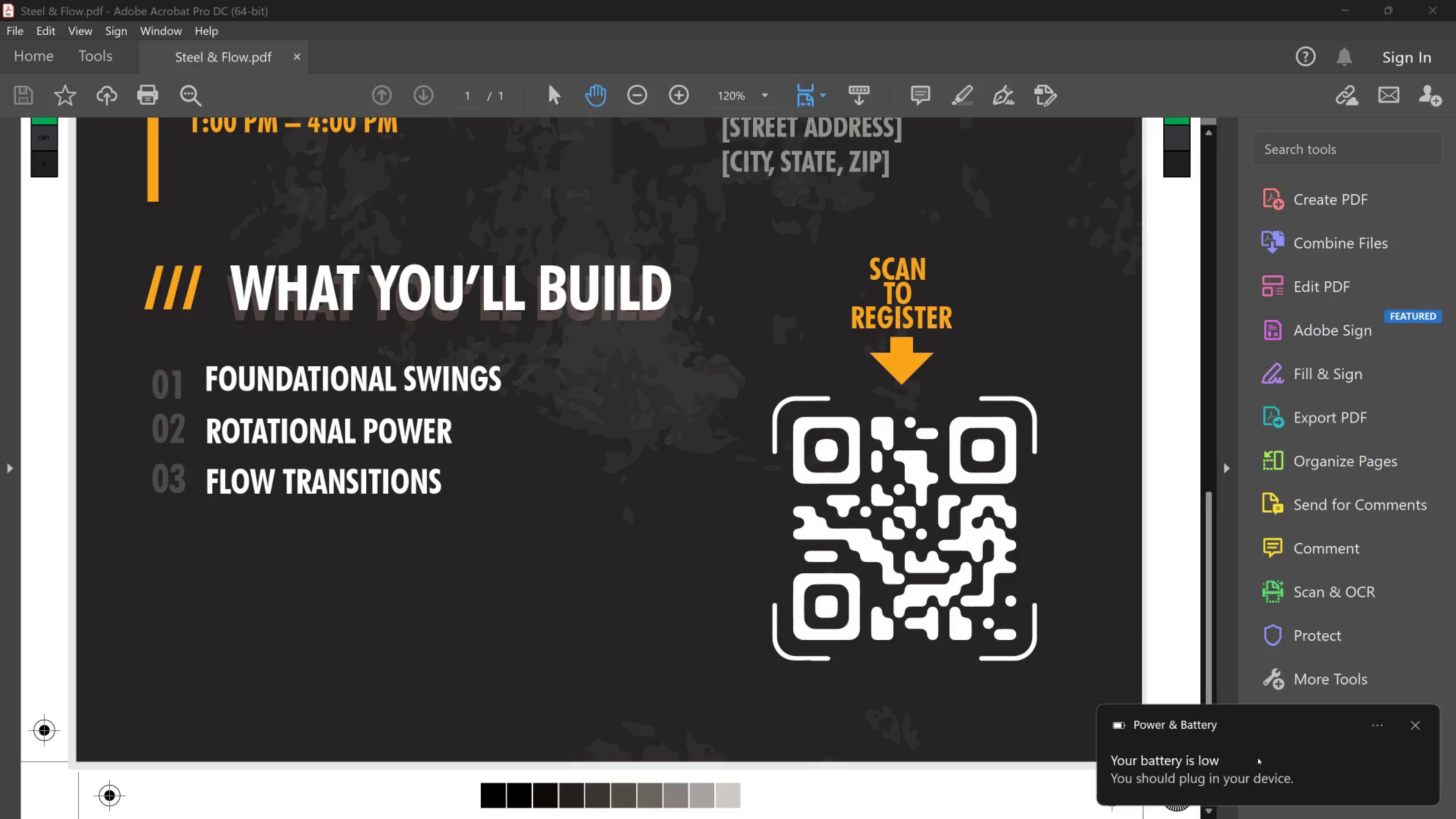 
left_click([1417, 720])
 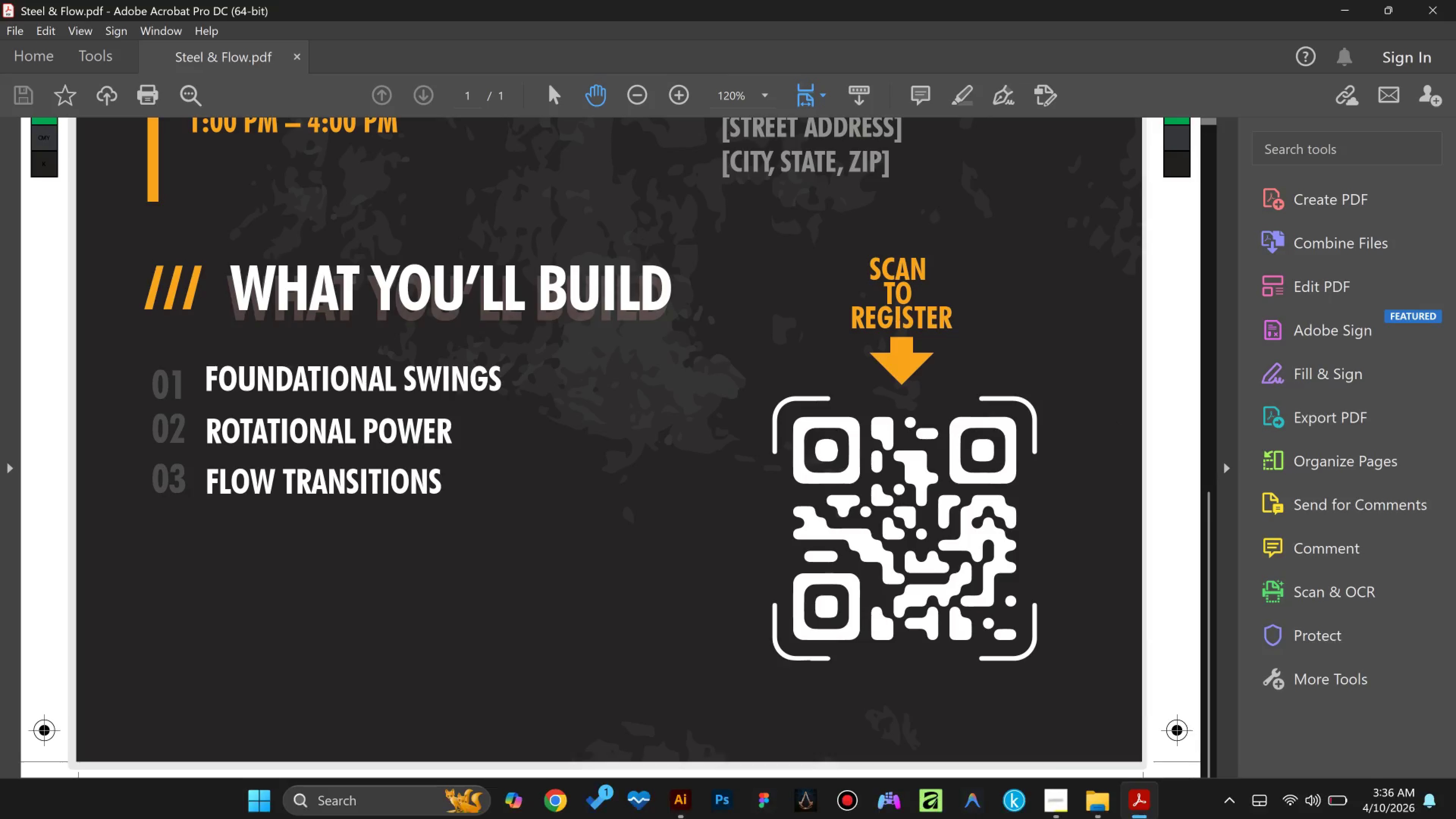 
mouse_move([1342, 784])
 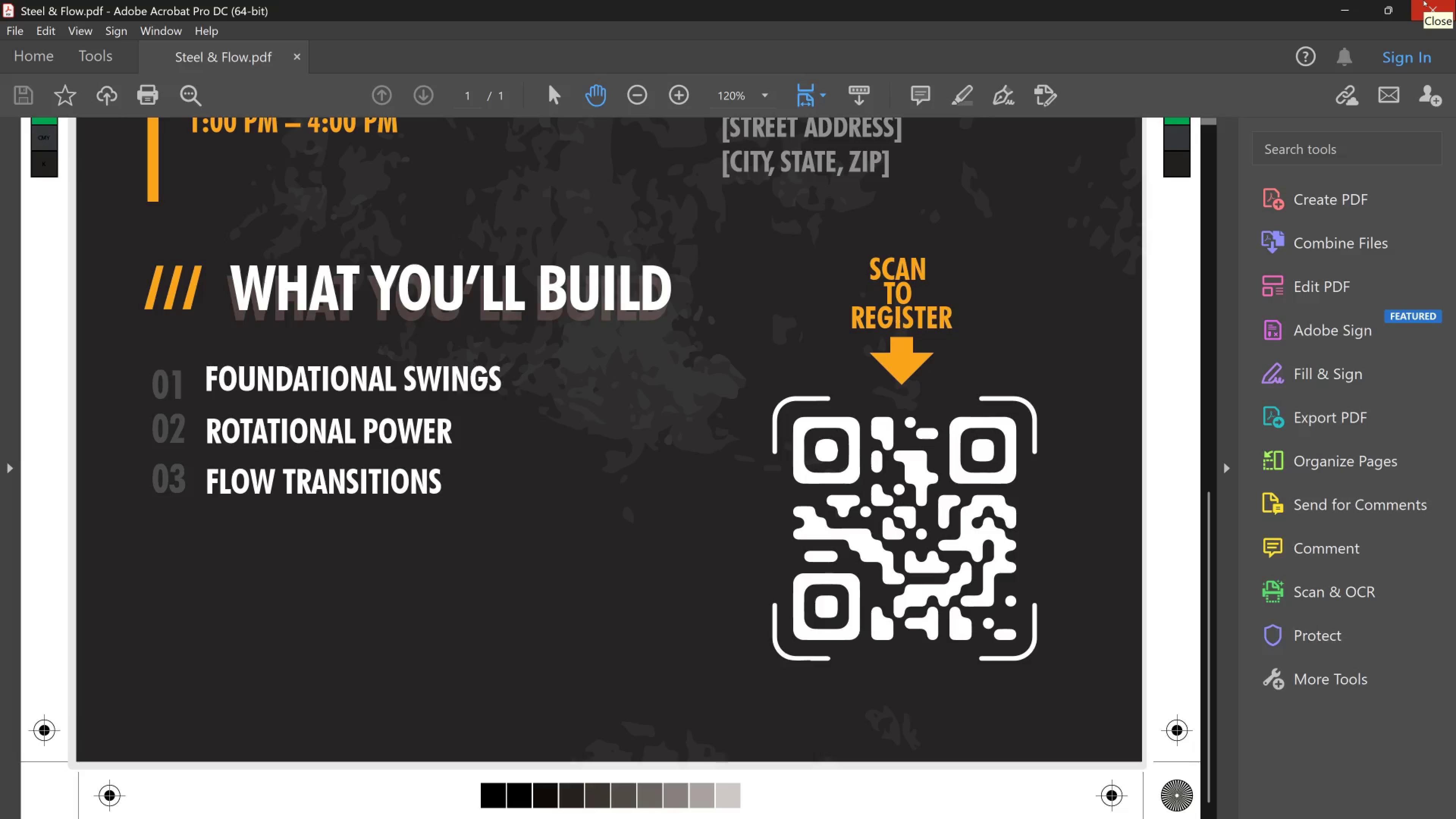 